 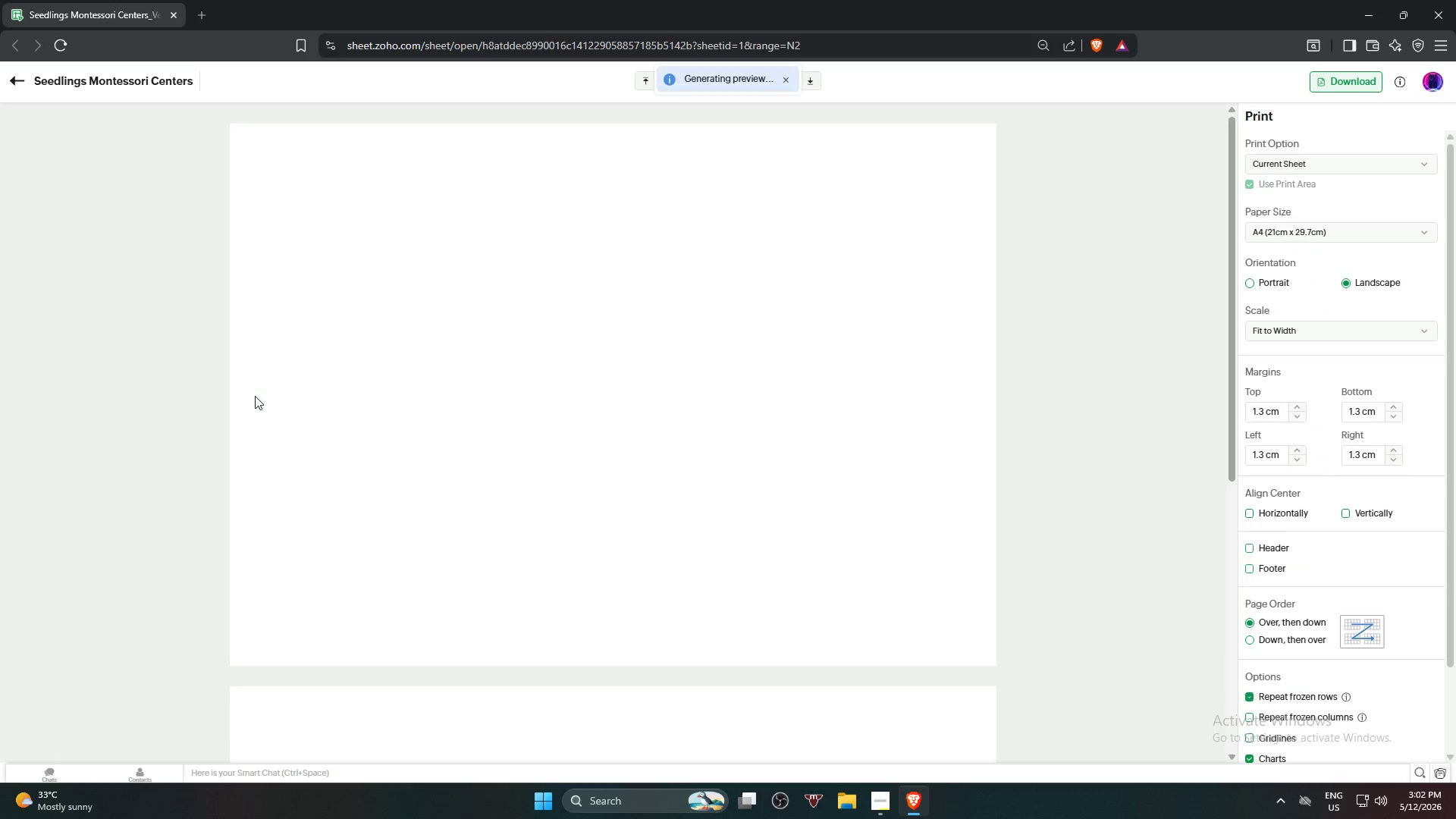 
scroll: coordinate [1000, 378], scroll_direction: up, amount: 7.0
 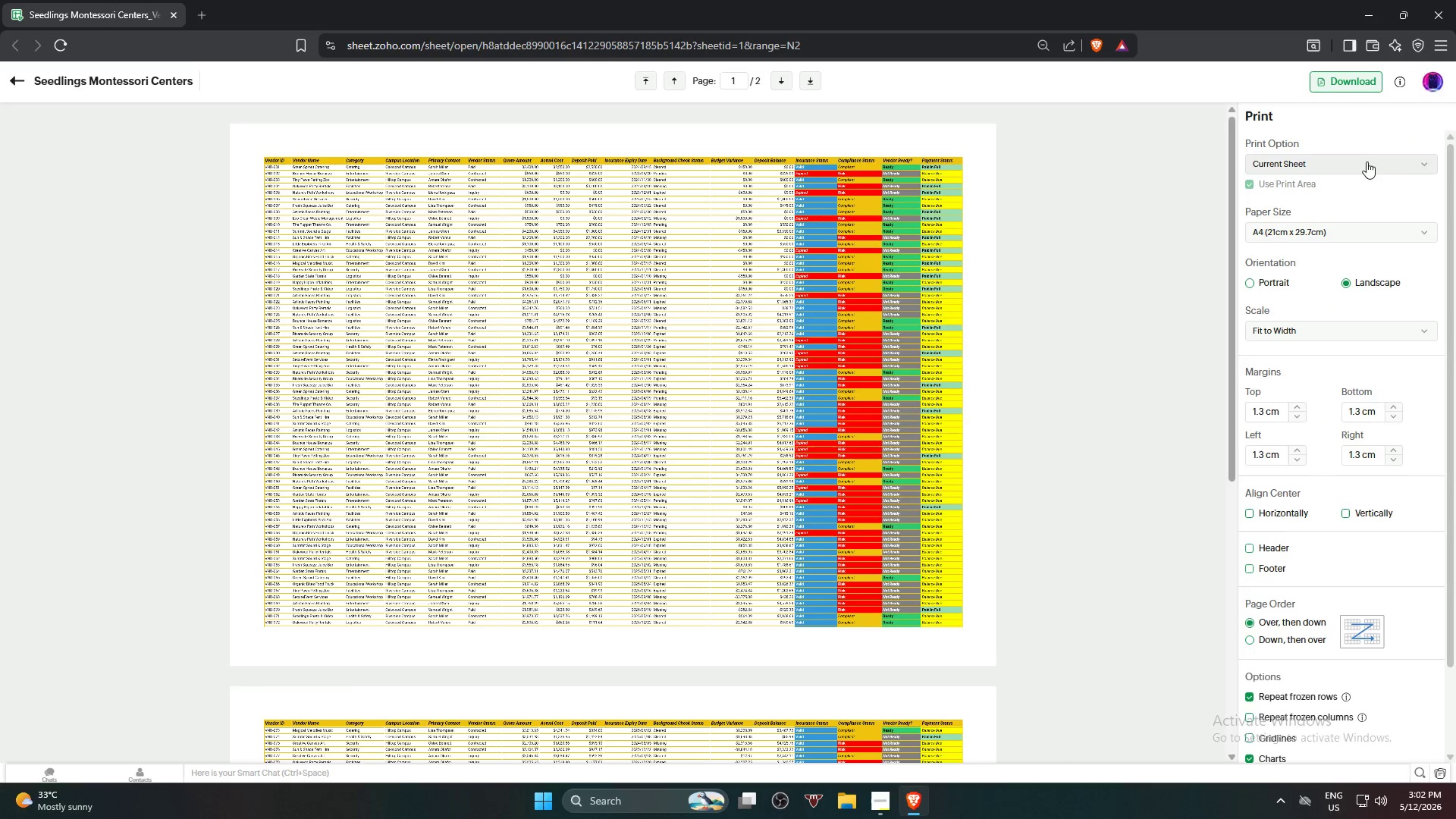 
left_click([1360, 165])
 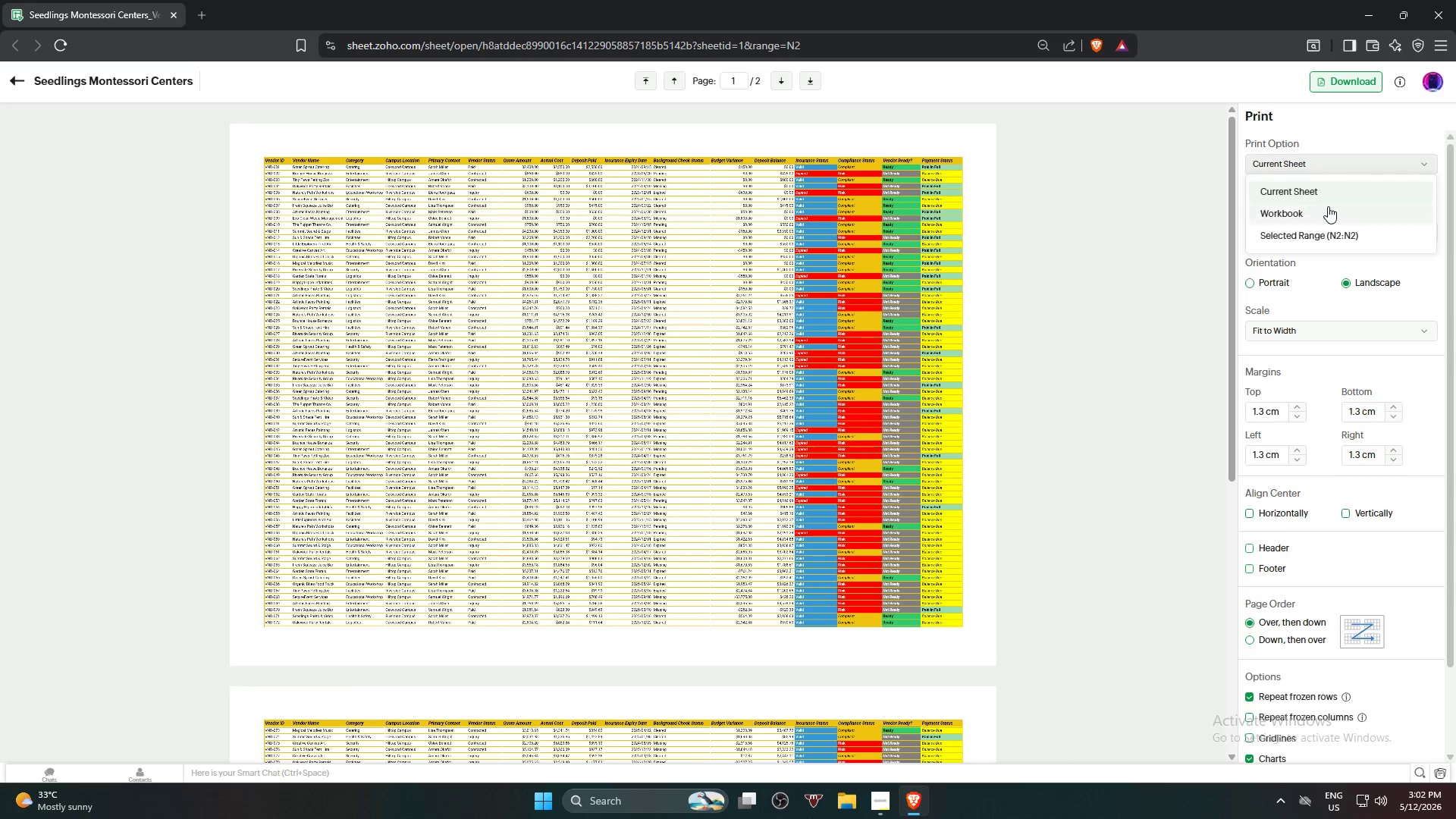 
left_click([1328, 207])
 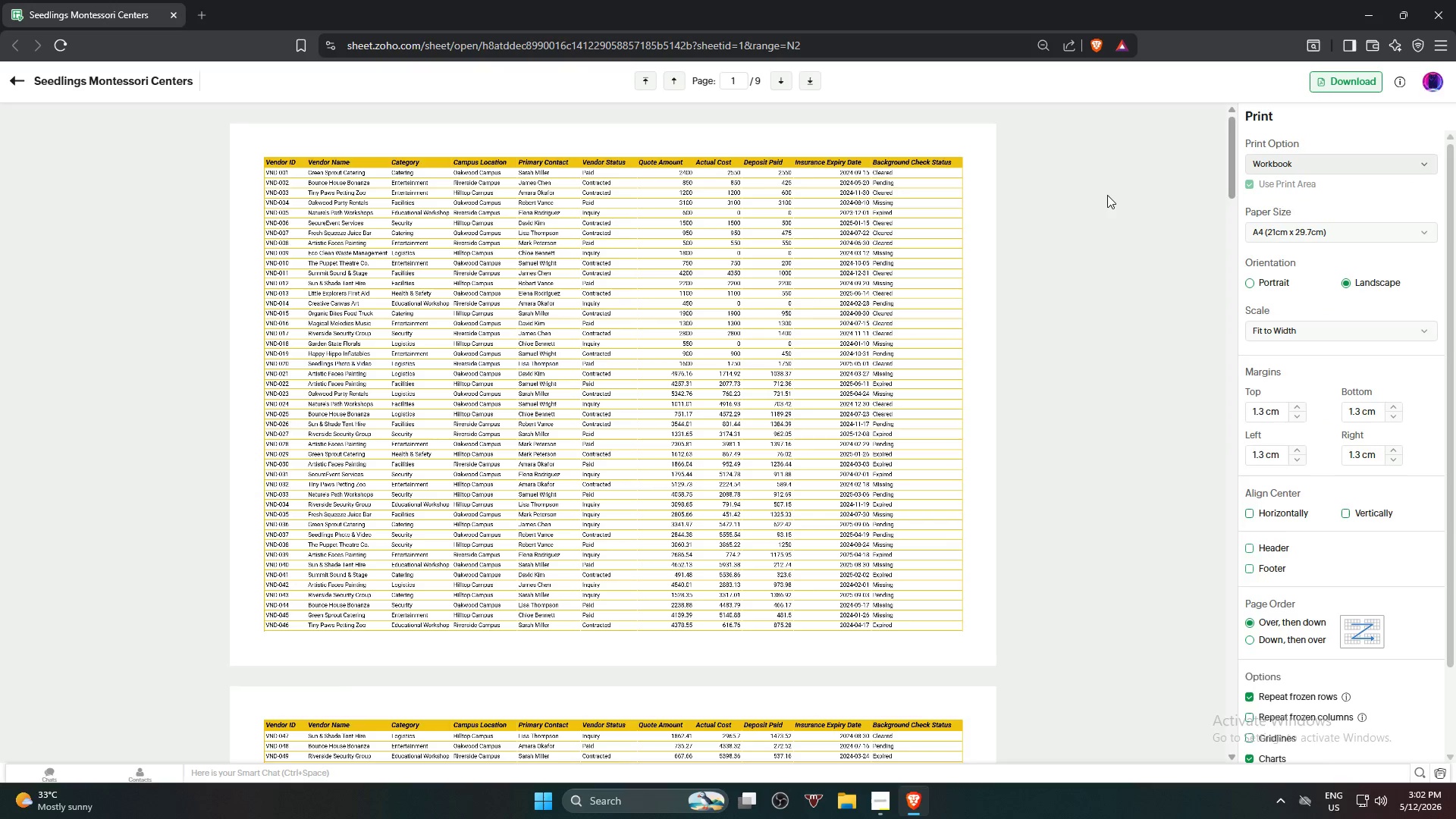 
wait(5.45)
 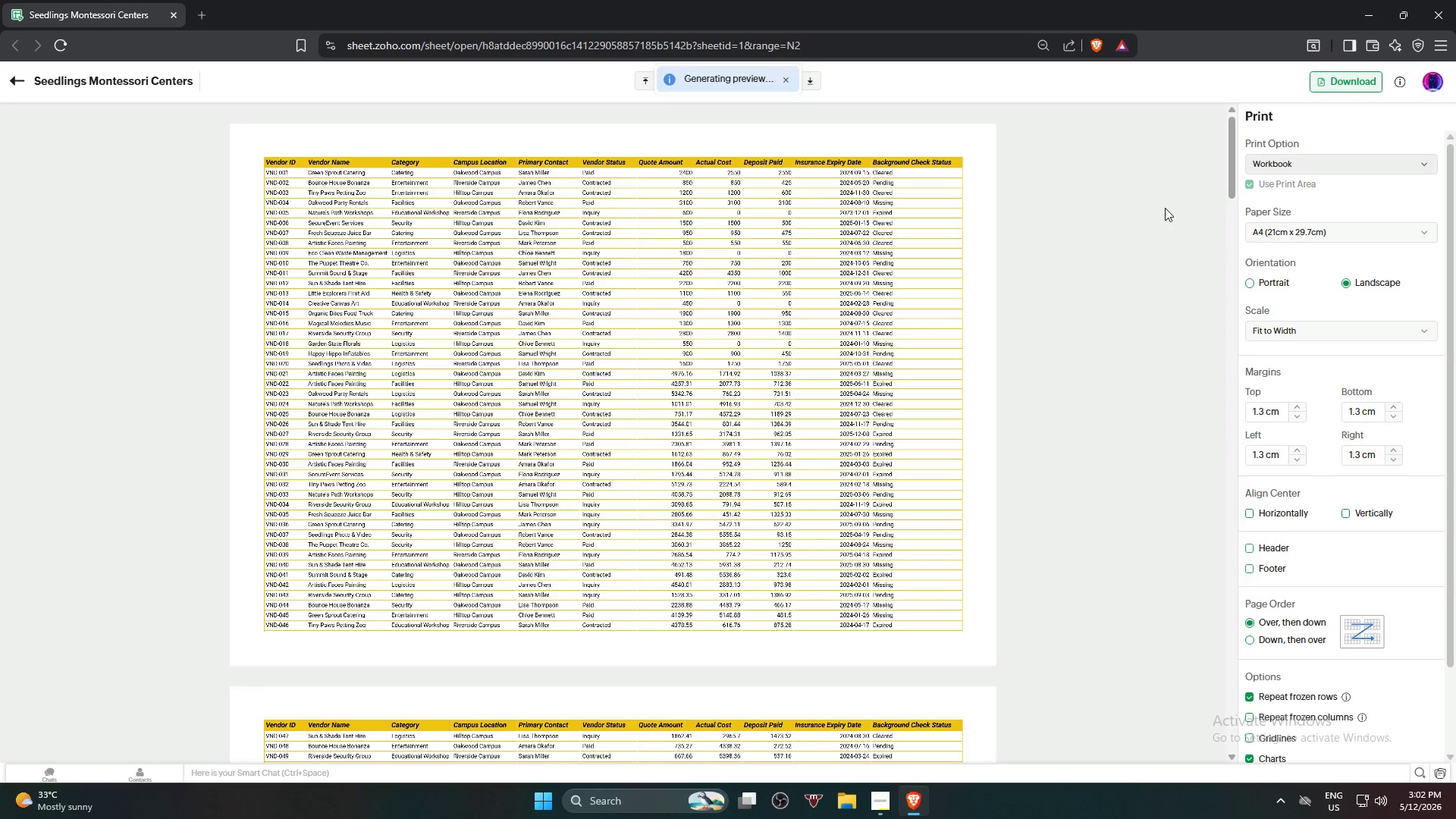 
scroll: coordinate [1107, 193], scroll_direction: down, amount: 14.0
 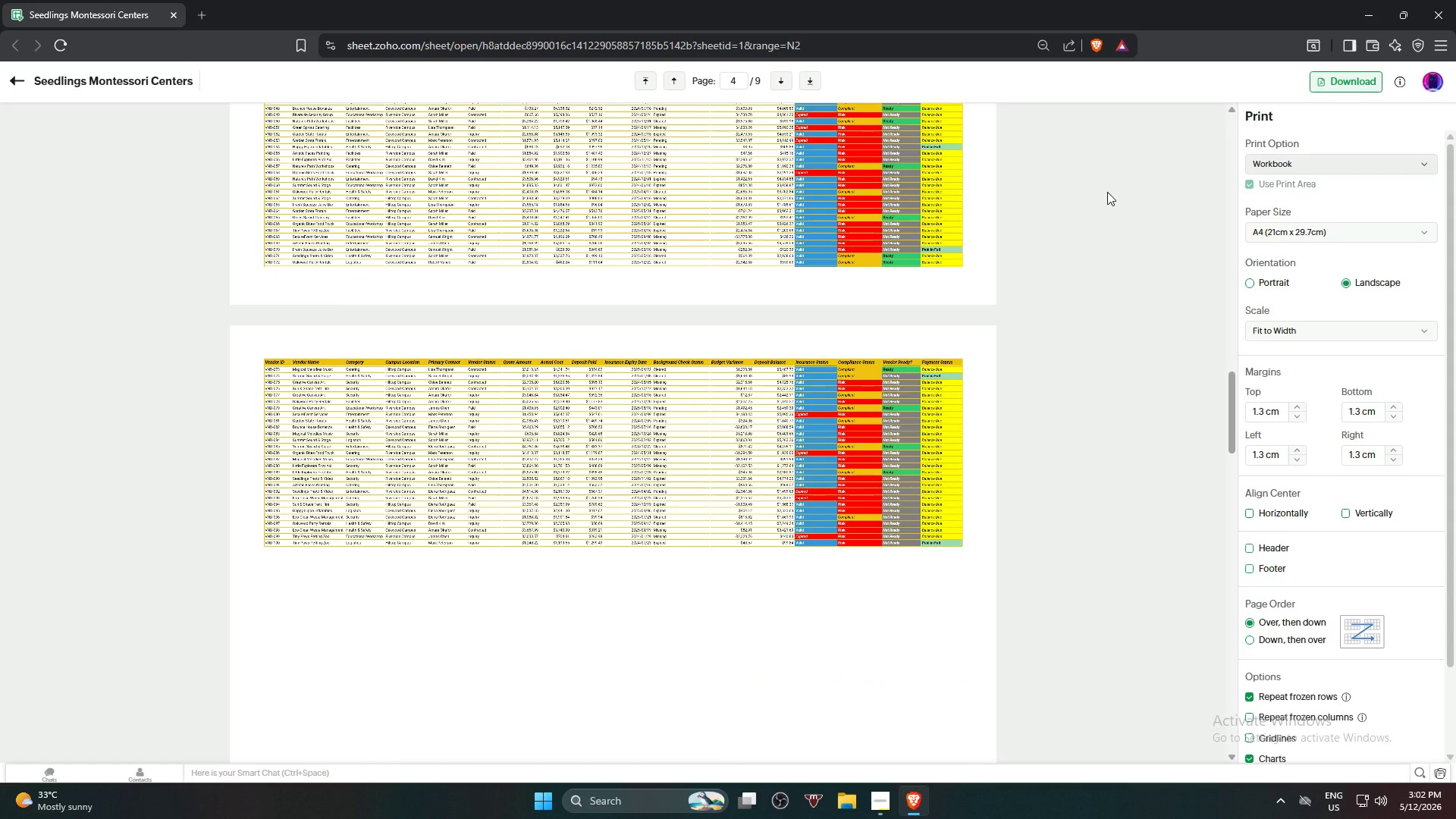 
scroll: coordinate [1090, 346], scroll_direction: up, amount: 27.0
 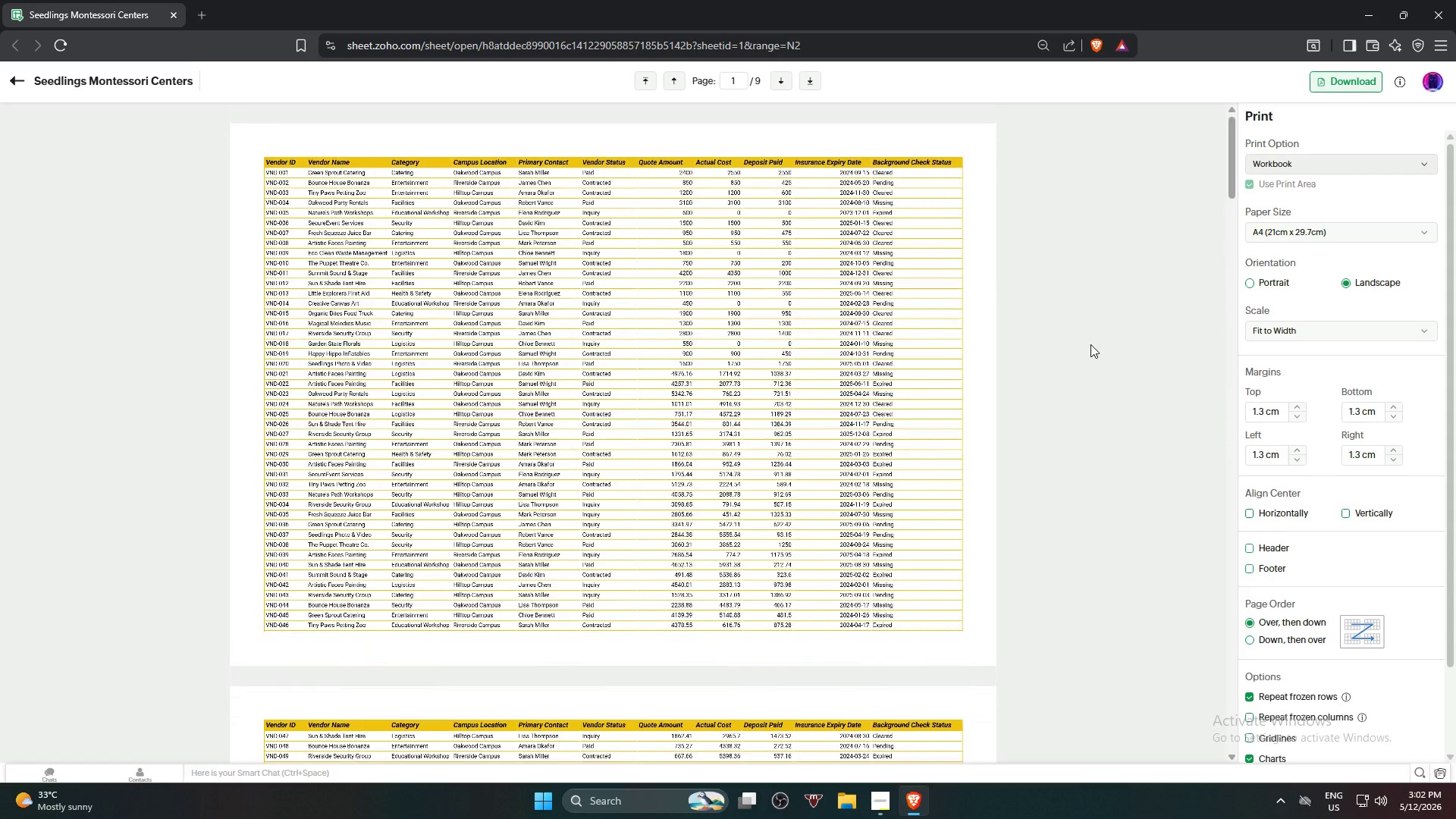 
scroll: coordinate [1064, 352], scroll_direction: down, amount: 28.0
 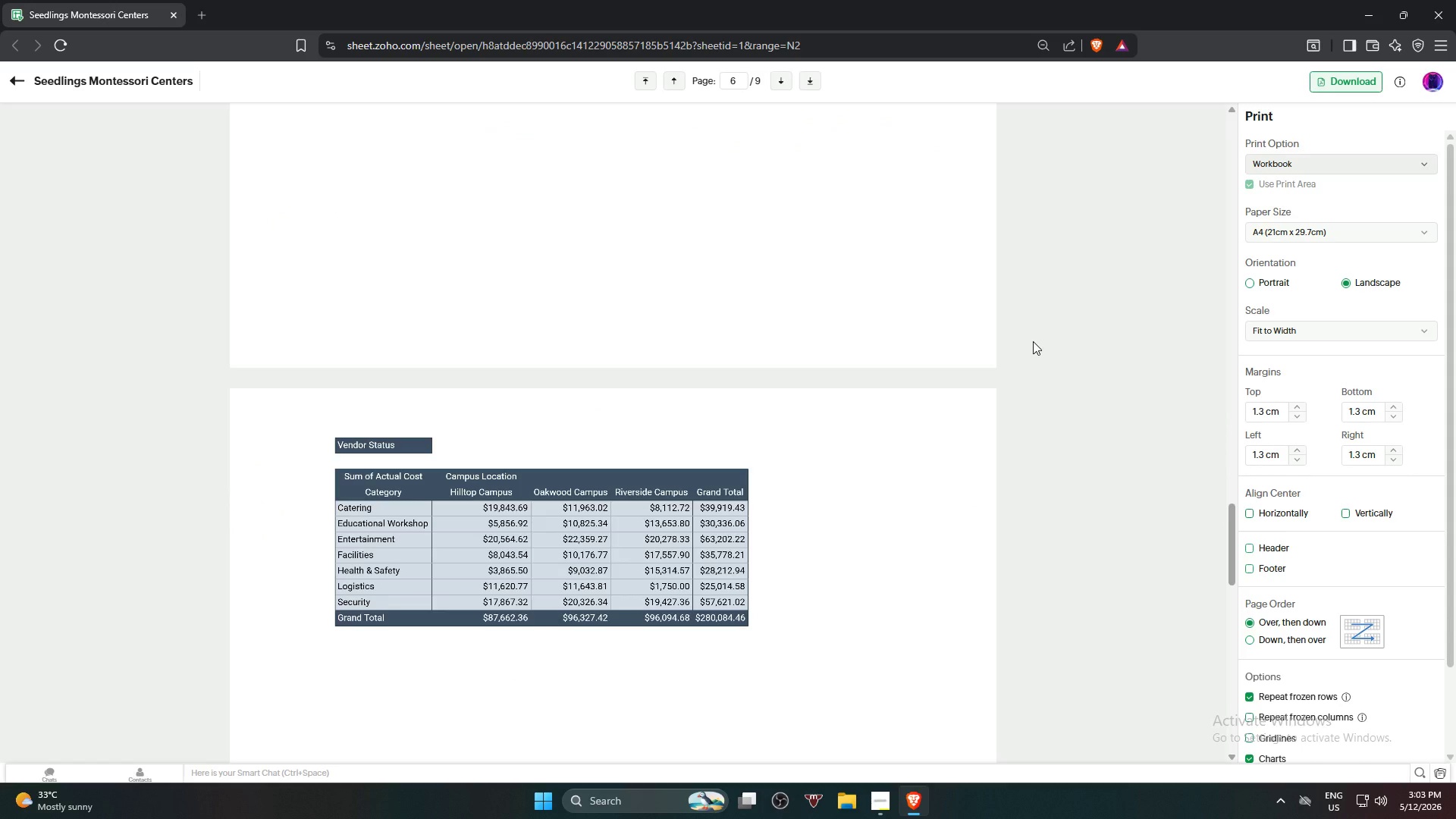 
scroll: coordinate [1049, 316], scroll_direction: down, amount: 22.0
 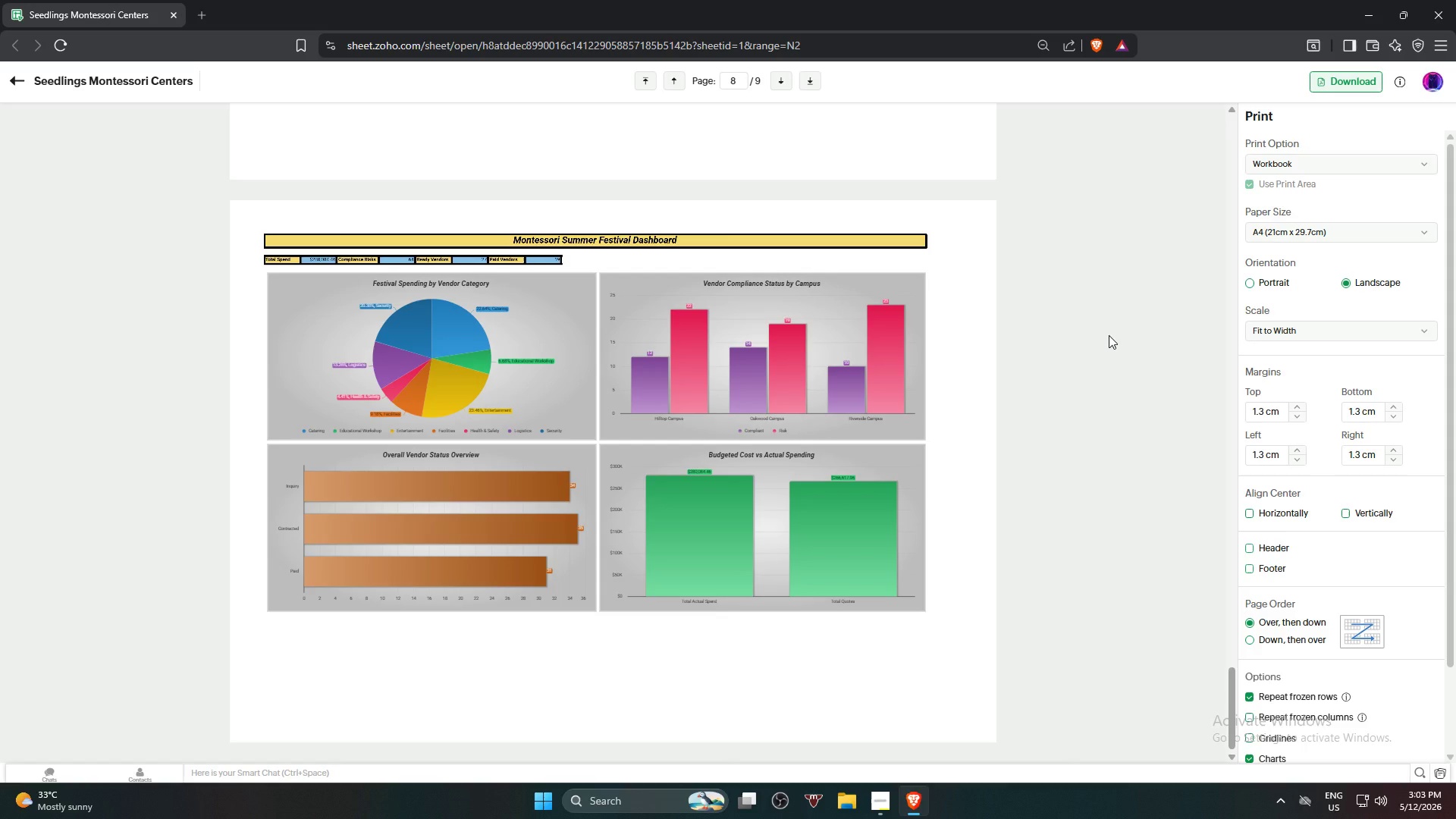 
wait(20.81)
 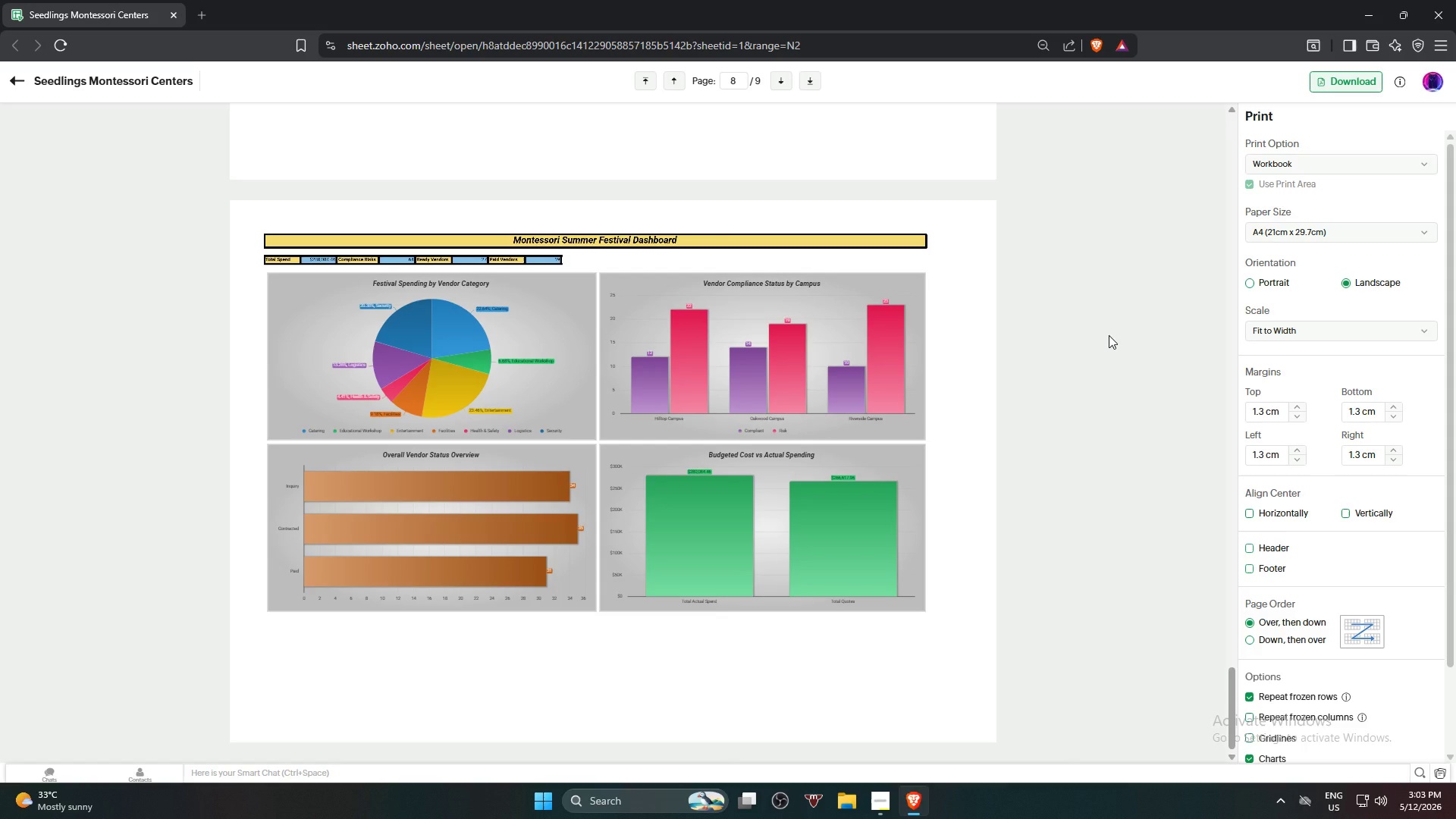 
scroll: coordinate [1118, 403], scroll_direction: down, amount: 5.0
 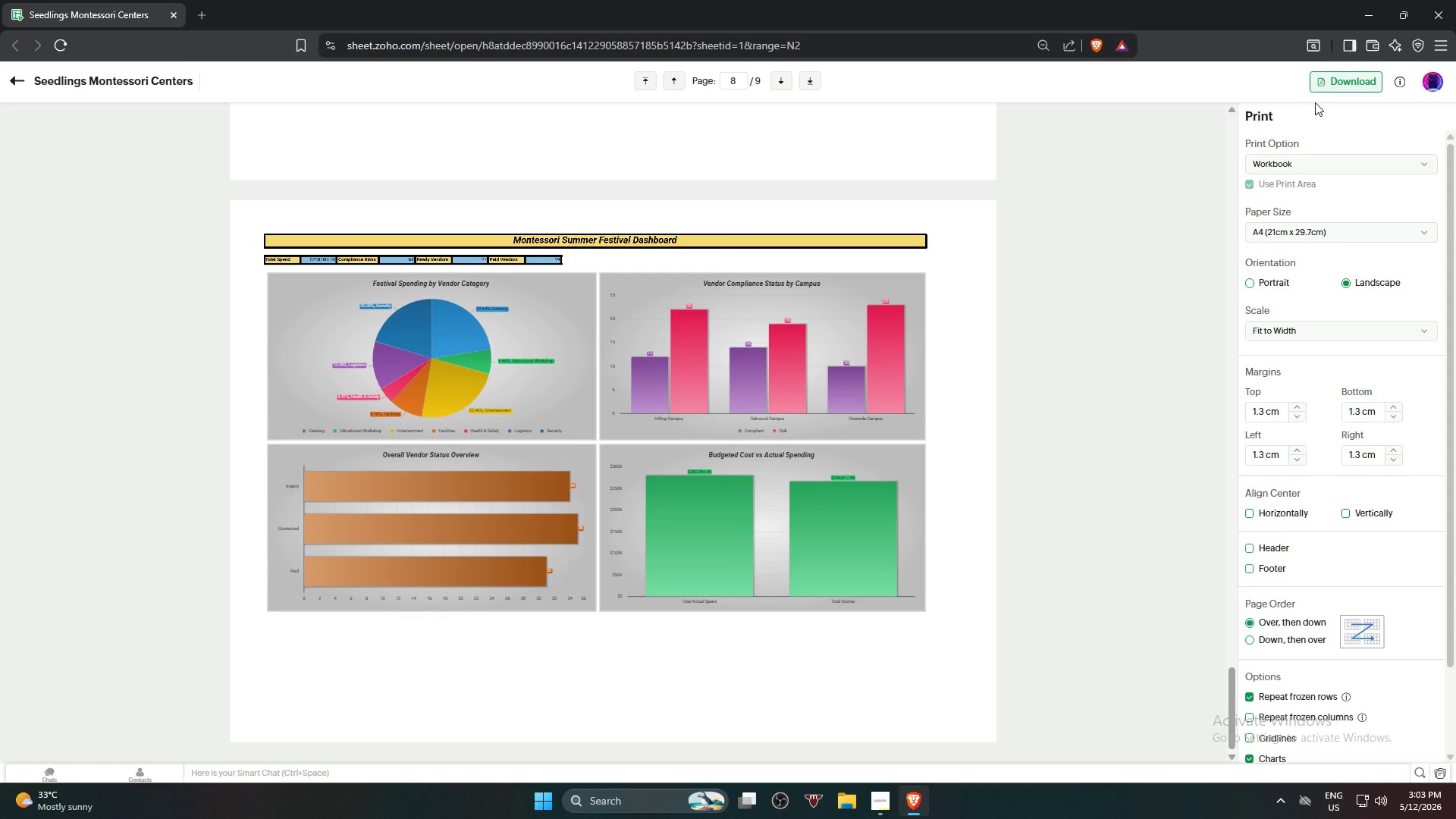 
left_click([1332, 80])
 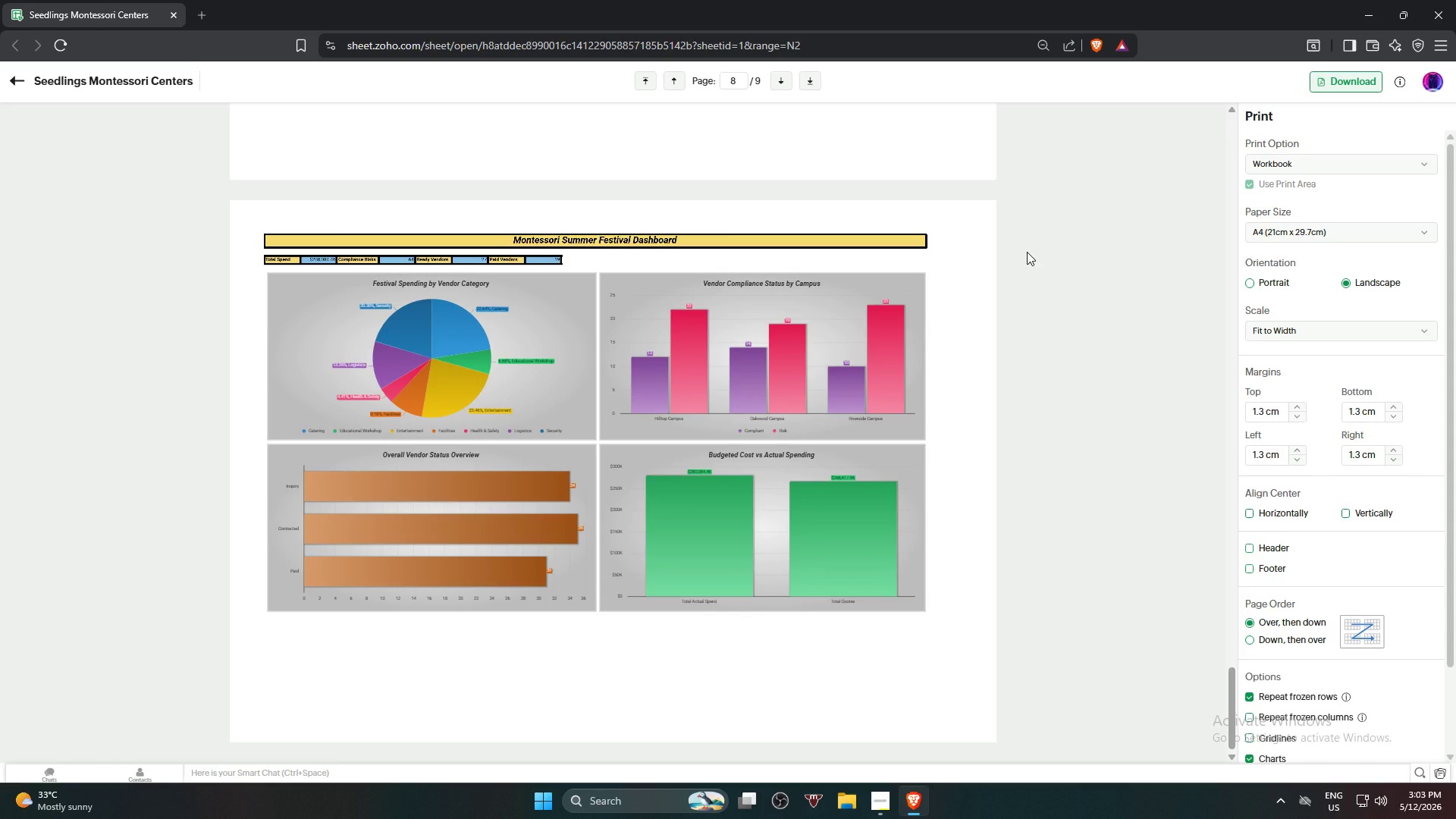 
wait(12.36)
 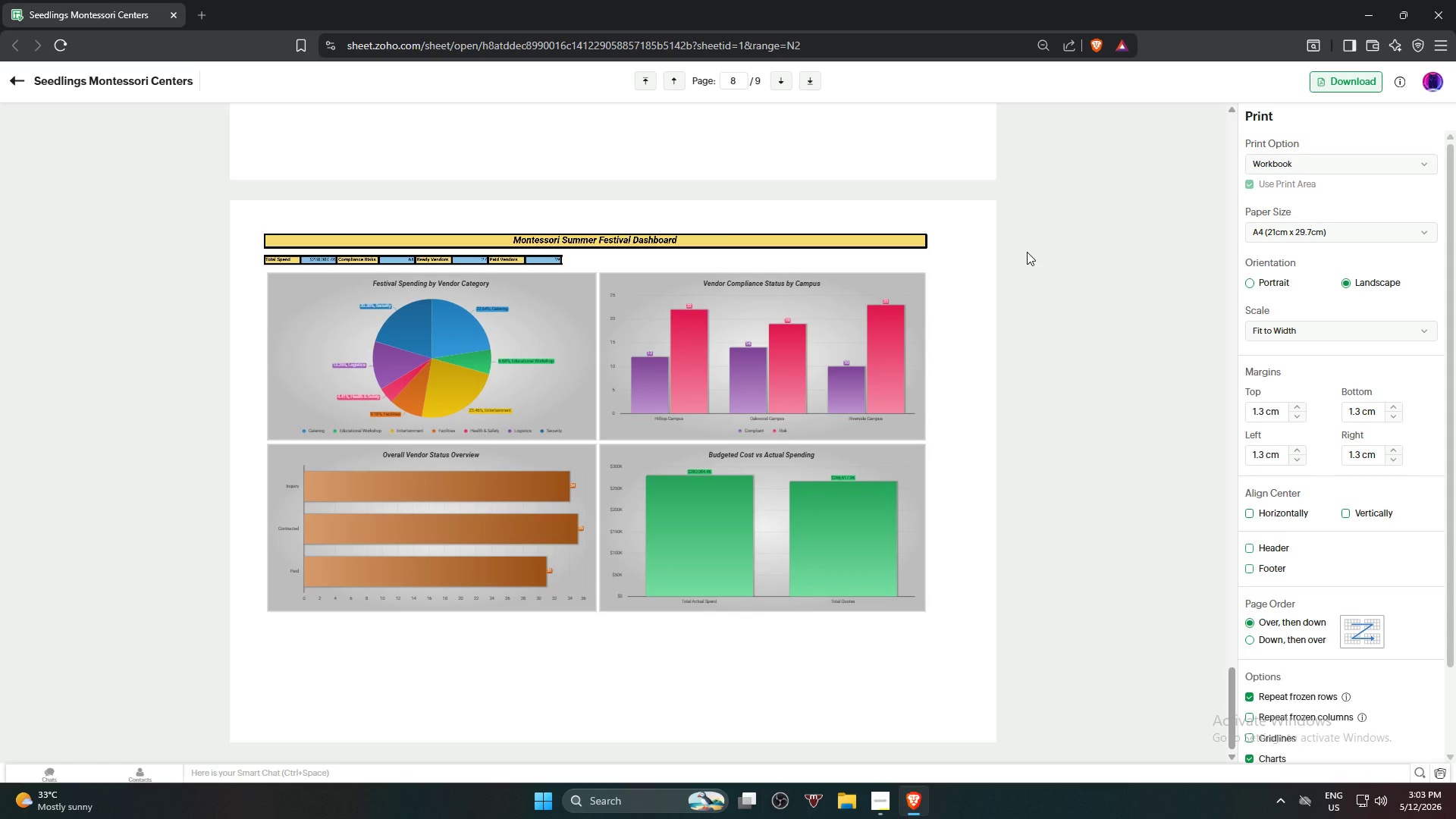 
left_click([20, 84])
 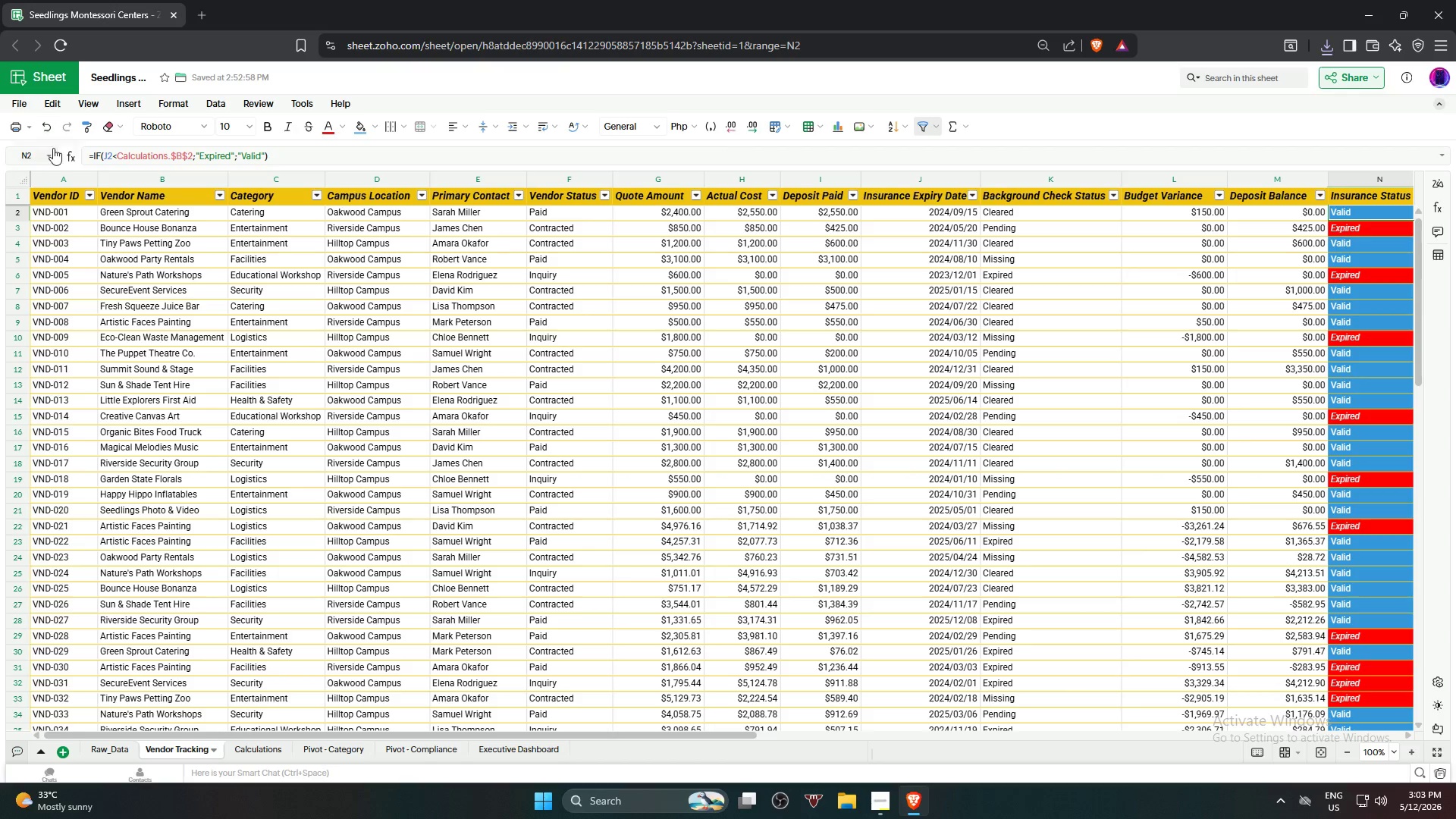 
mouse_move([23, 126])
 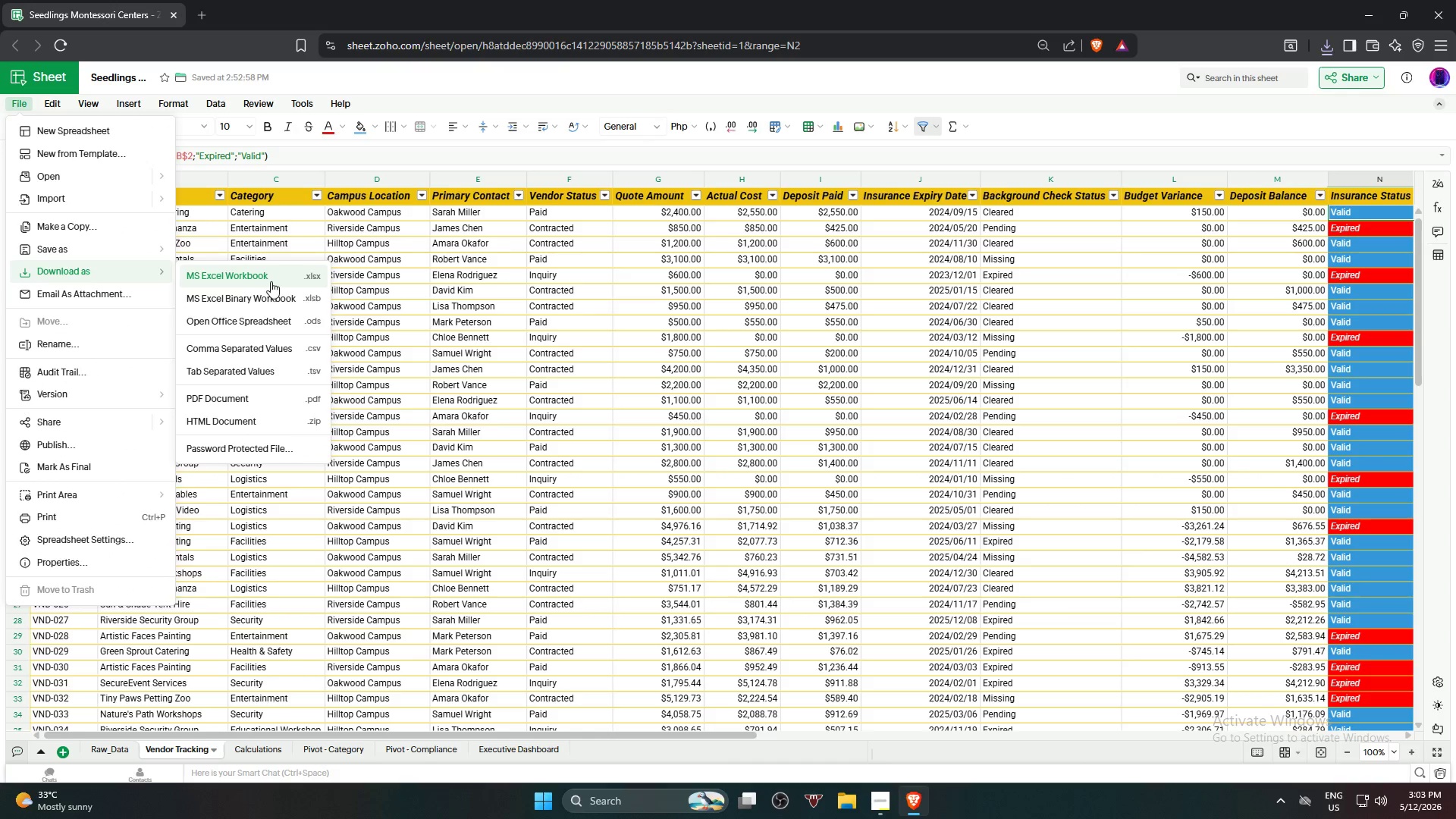 
left_click([284, 281])
 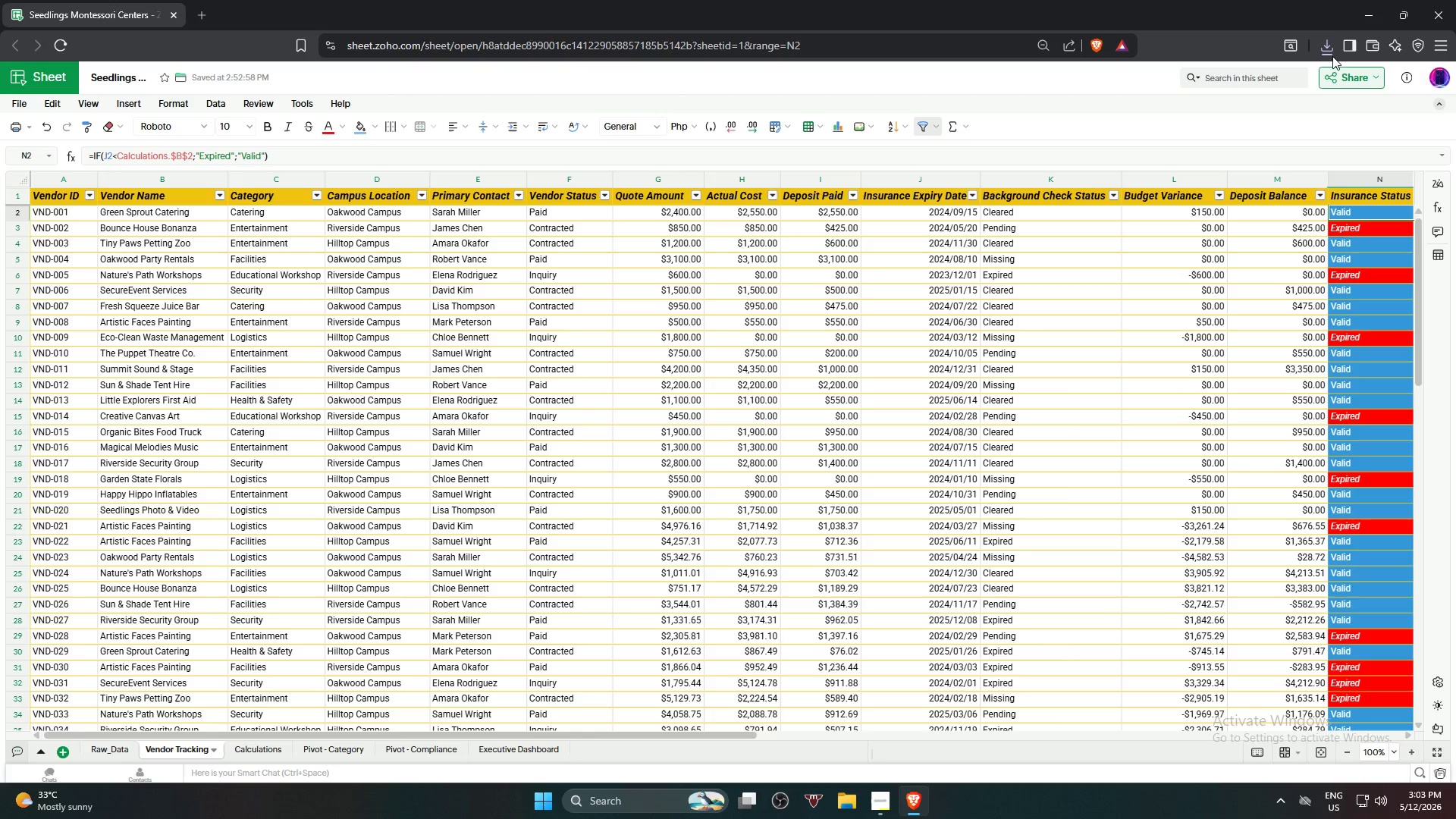 
left_click([1331, 45])
 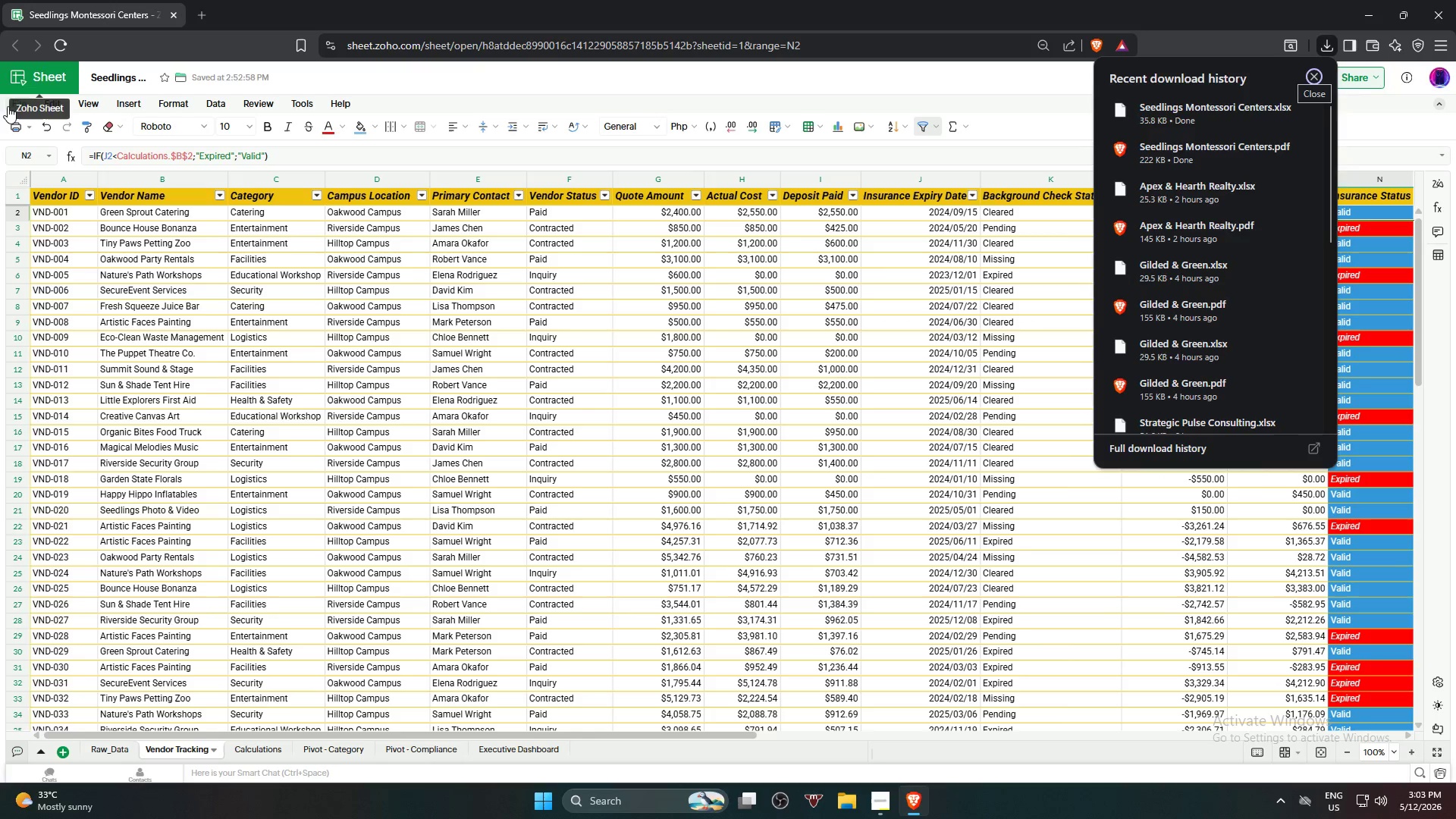 
left_click([20, 99])
 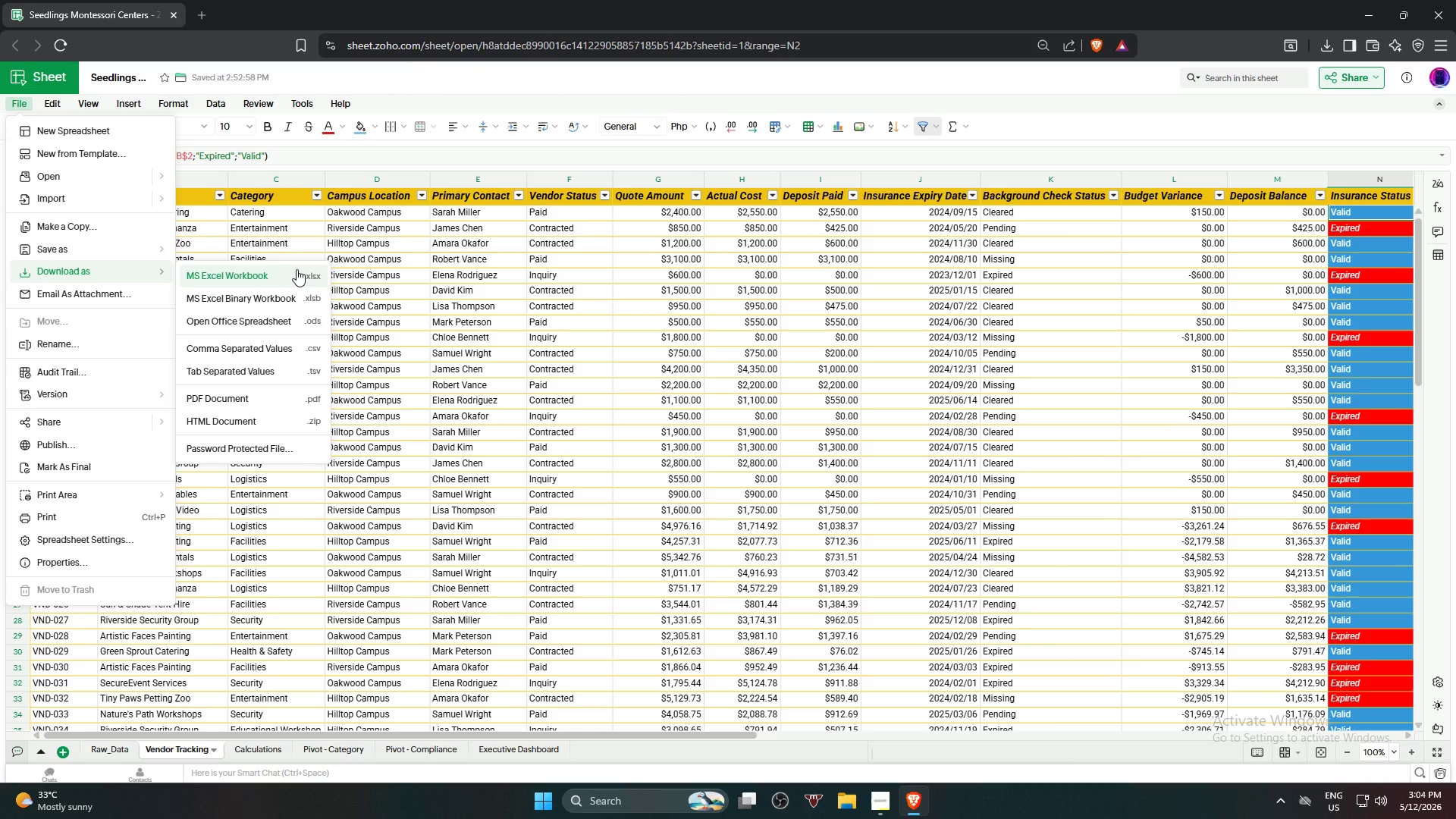 
wait(9.55)
 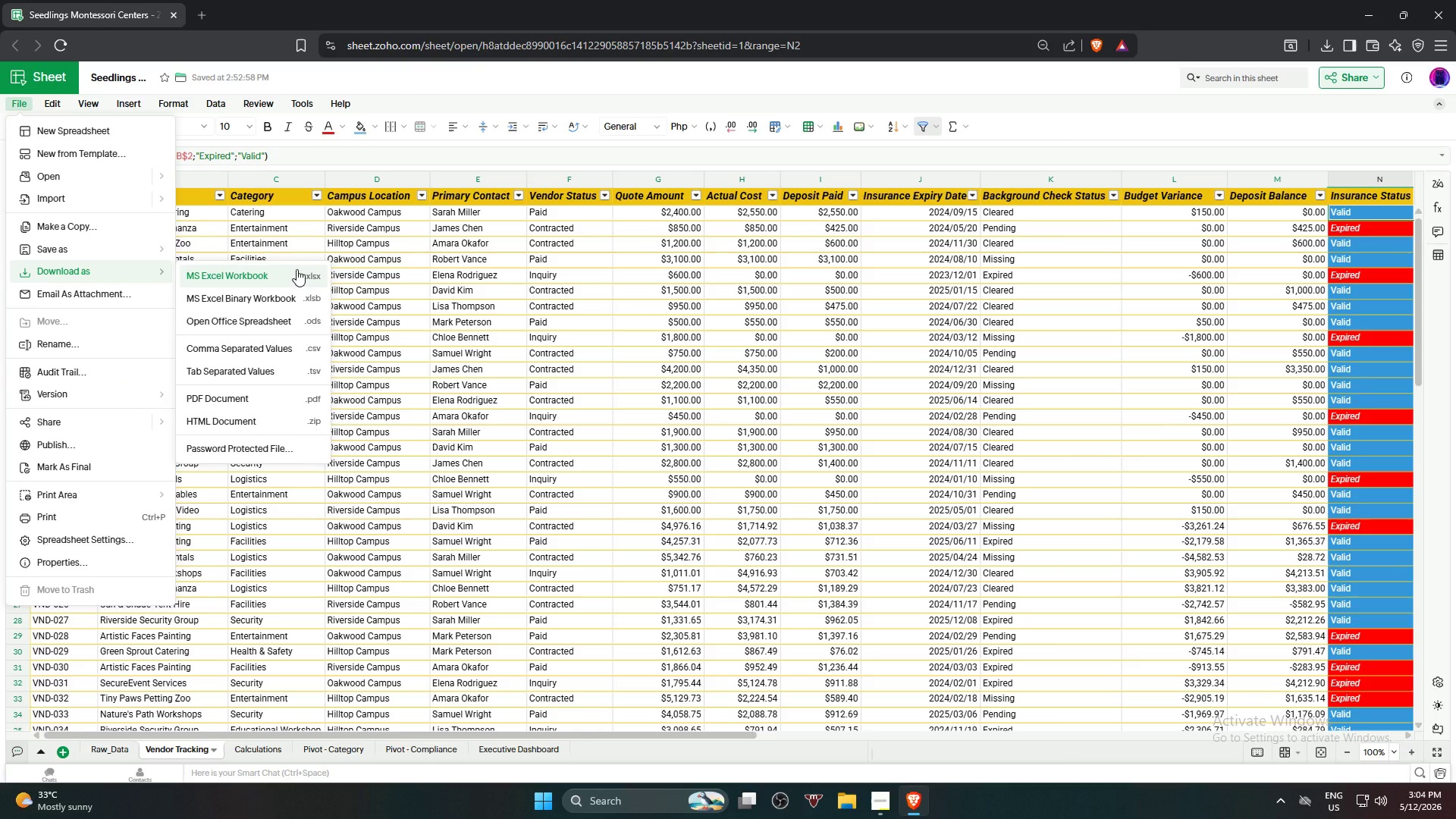 
left_click([1336, 46])
 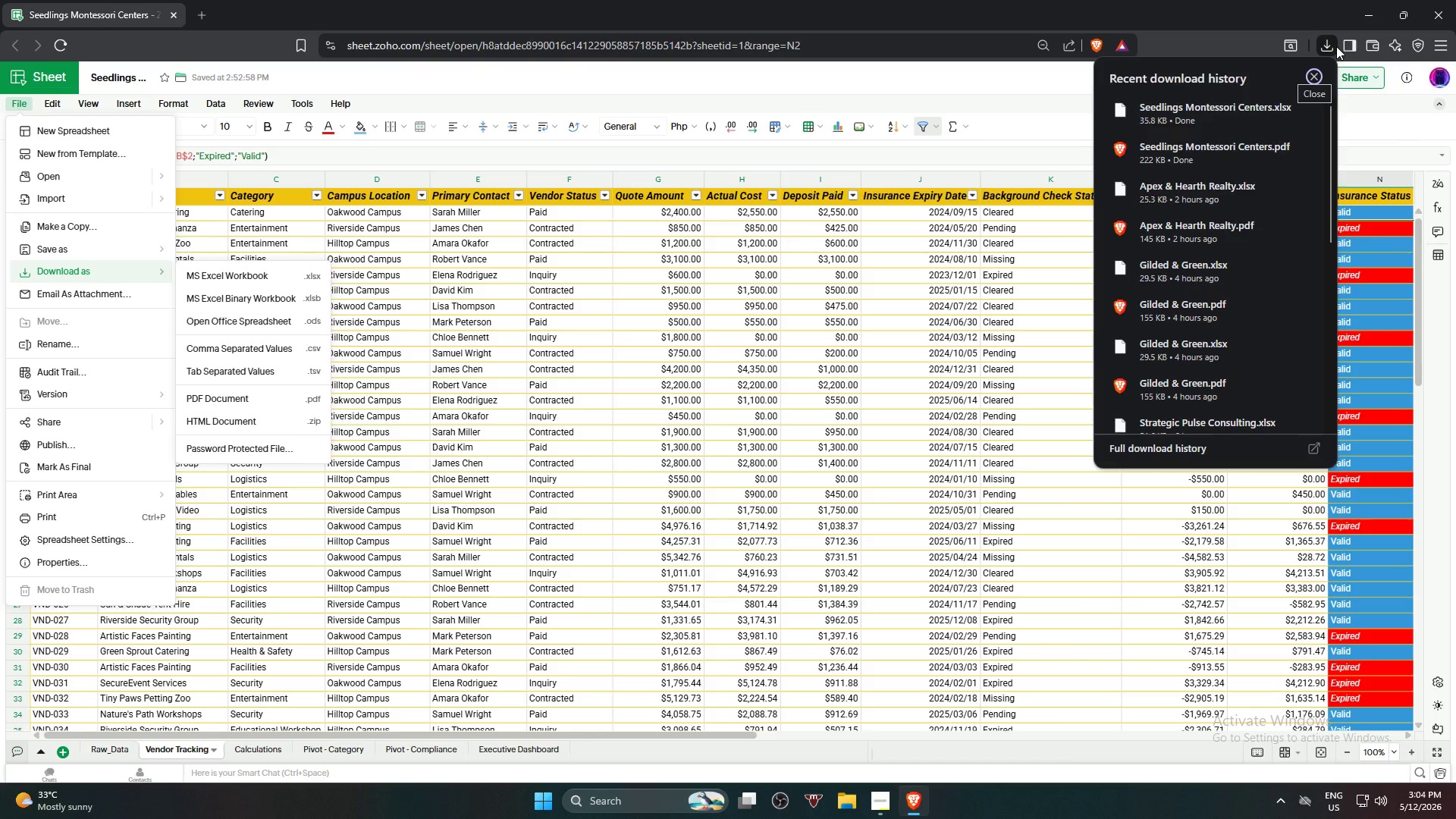 
left_click([1336, 46])